 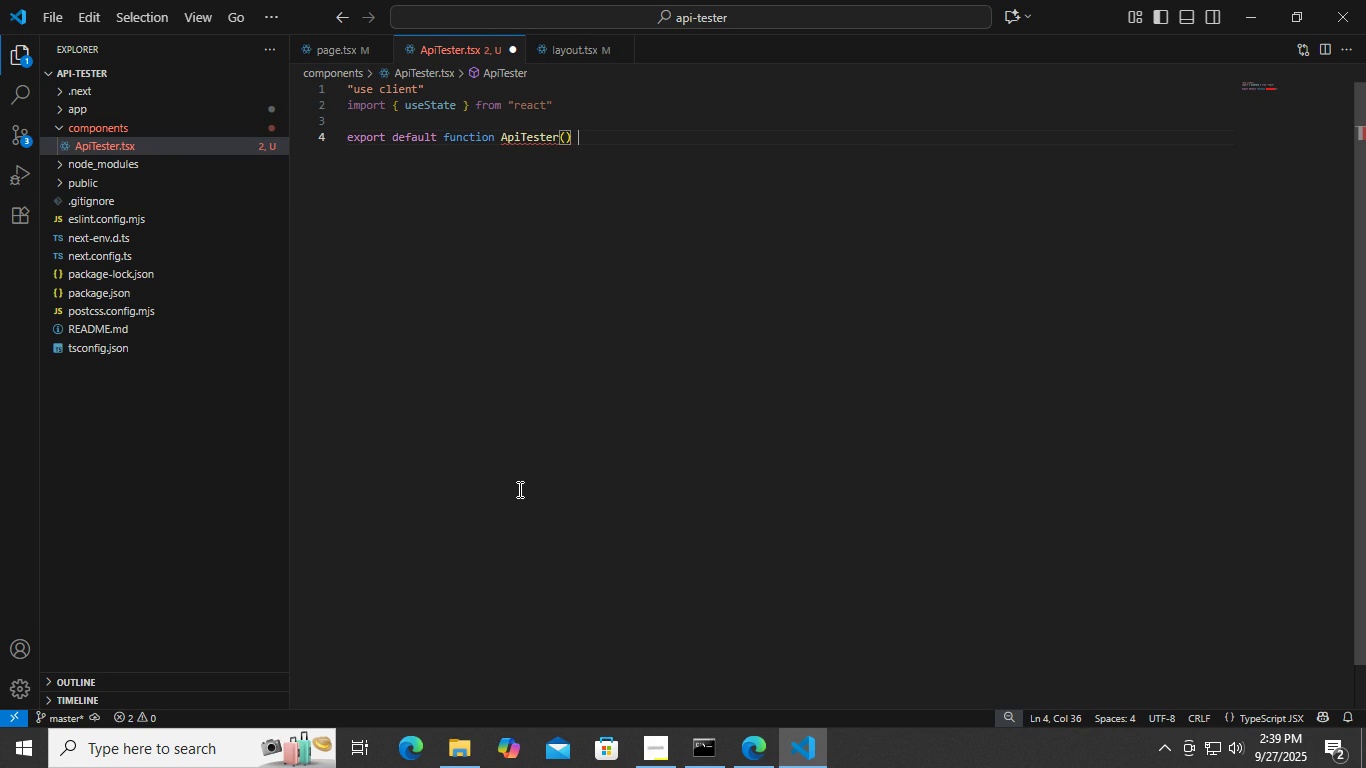 
key(Space)
 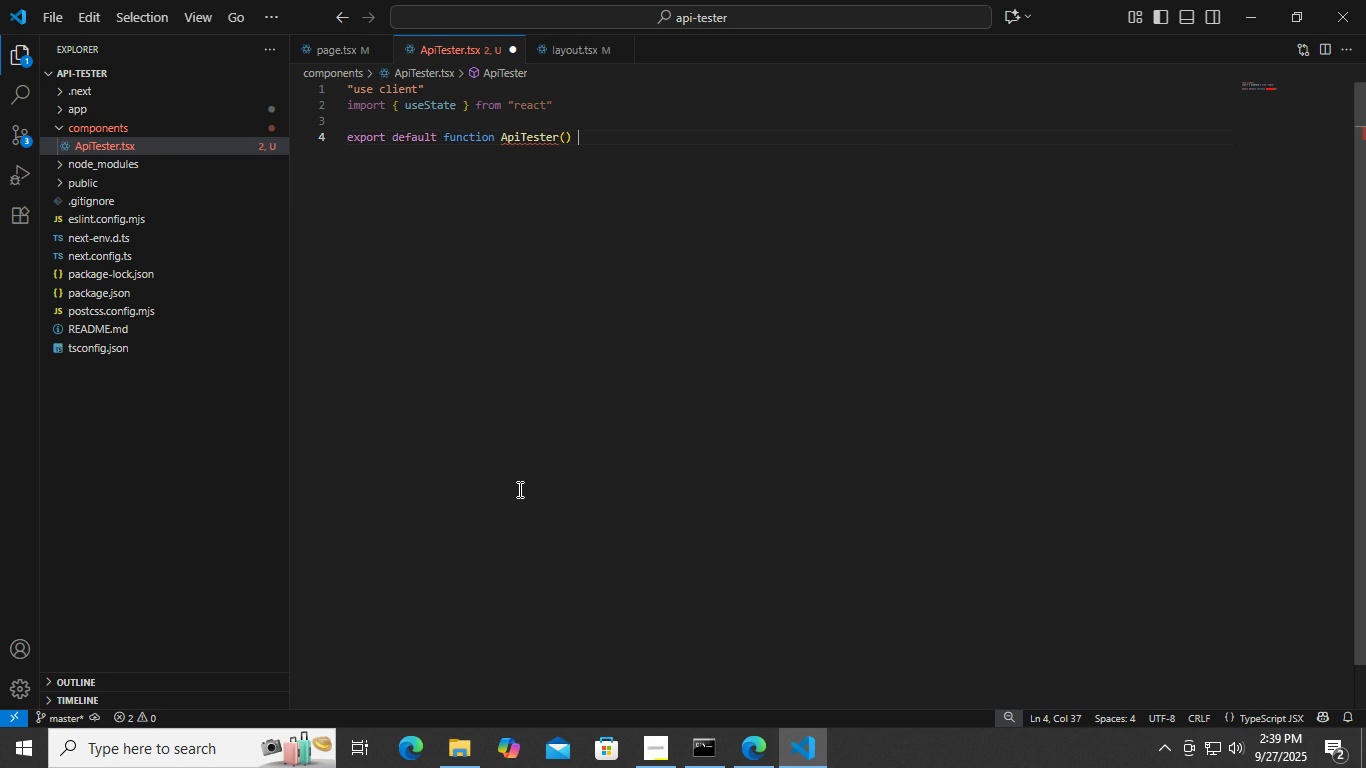 
key(Shift+ShiftLeft)
 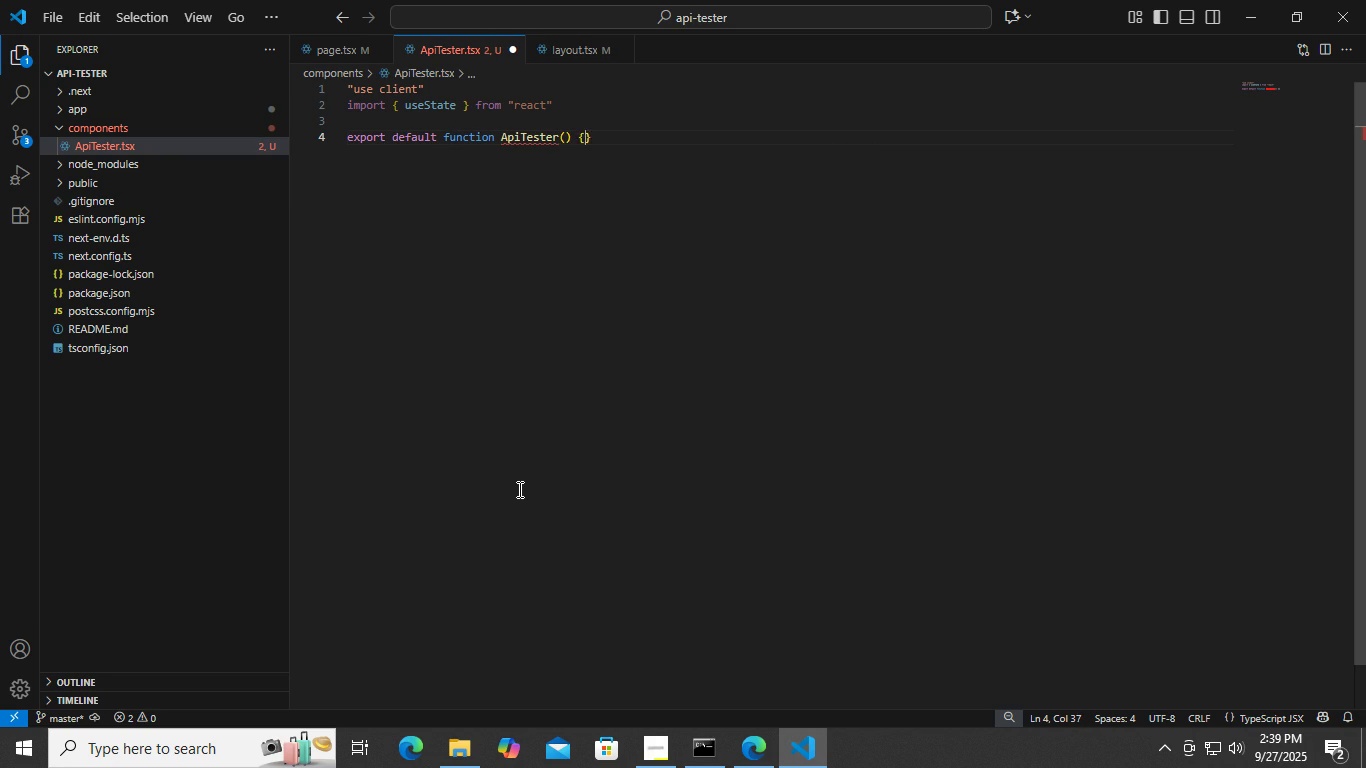 
key(Shift+BracketLeft)
 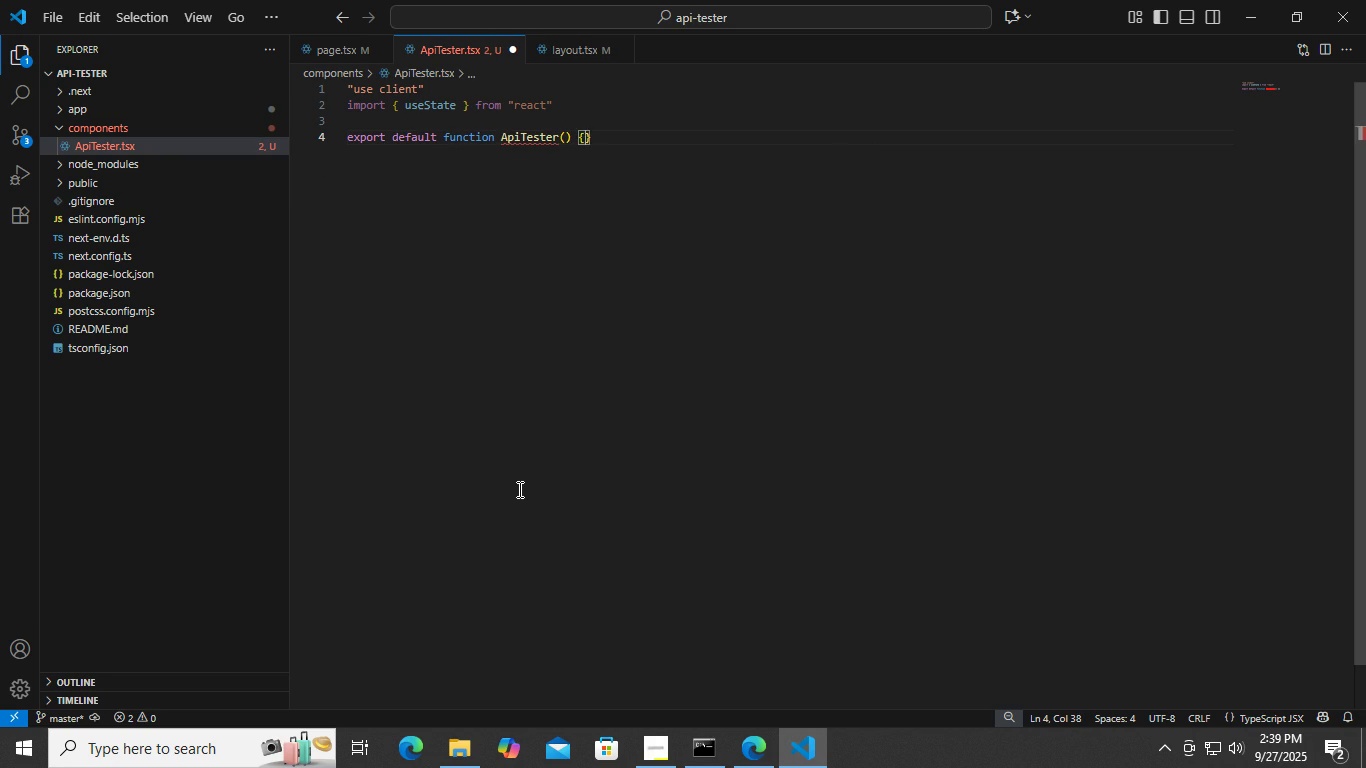 
key(Enter)
 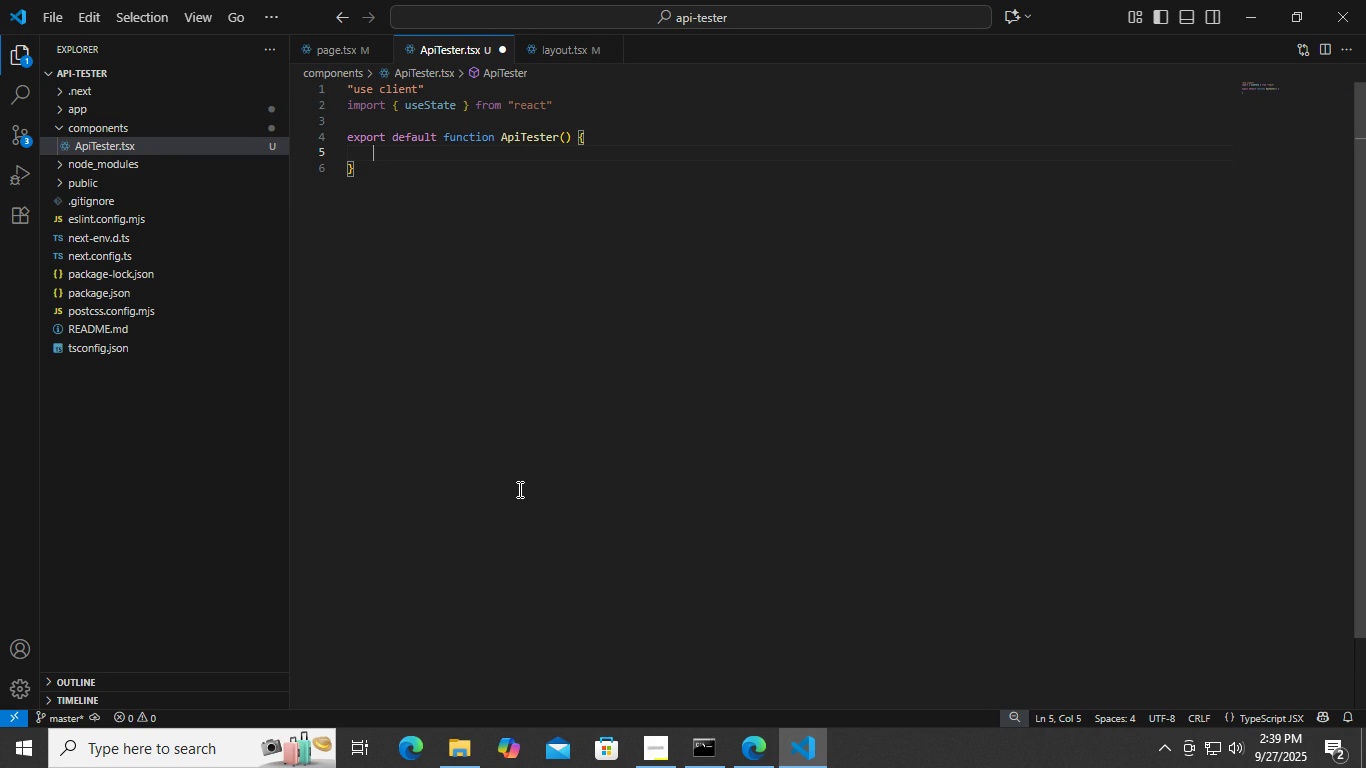 
type(const [type )
key(Backspace)
type(, setType )
key(Backspace)
 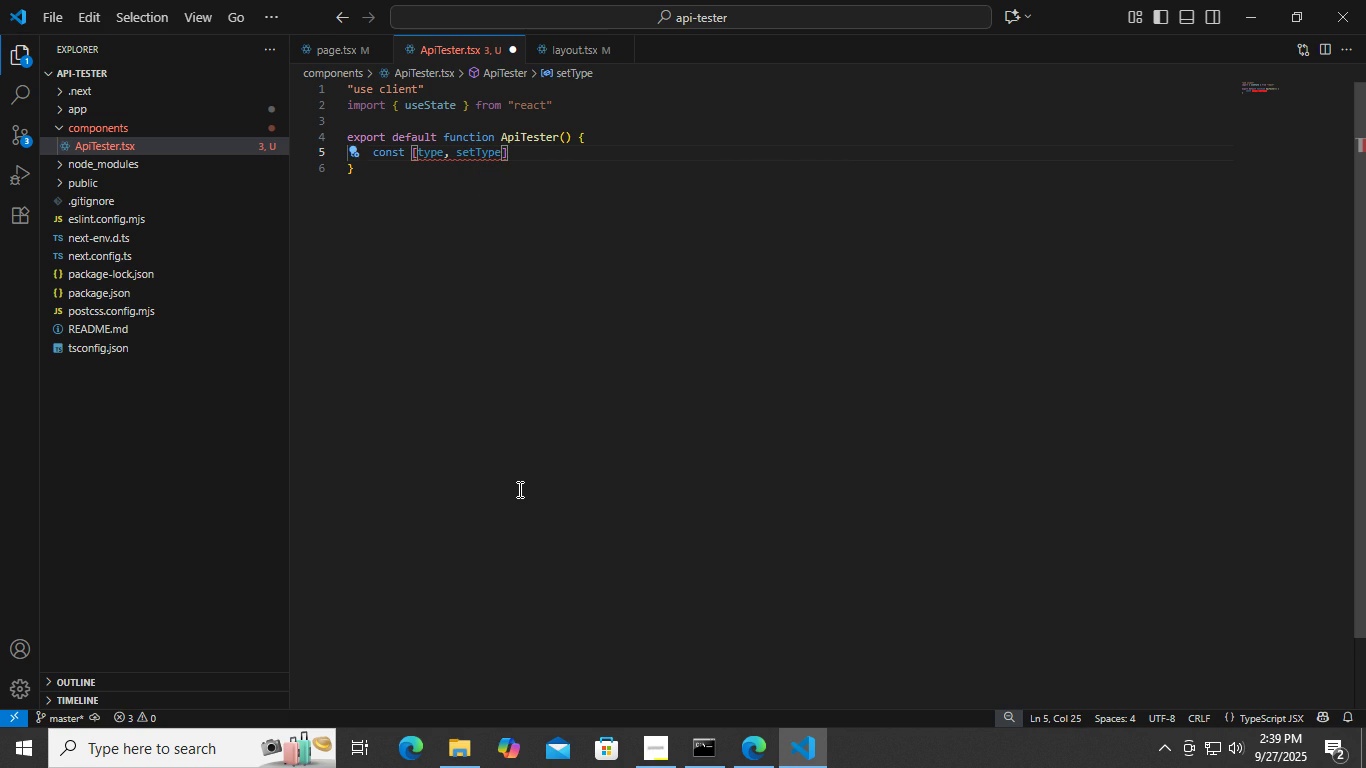 
key(ArrowRight)
 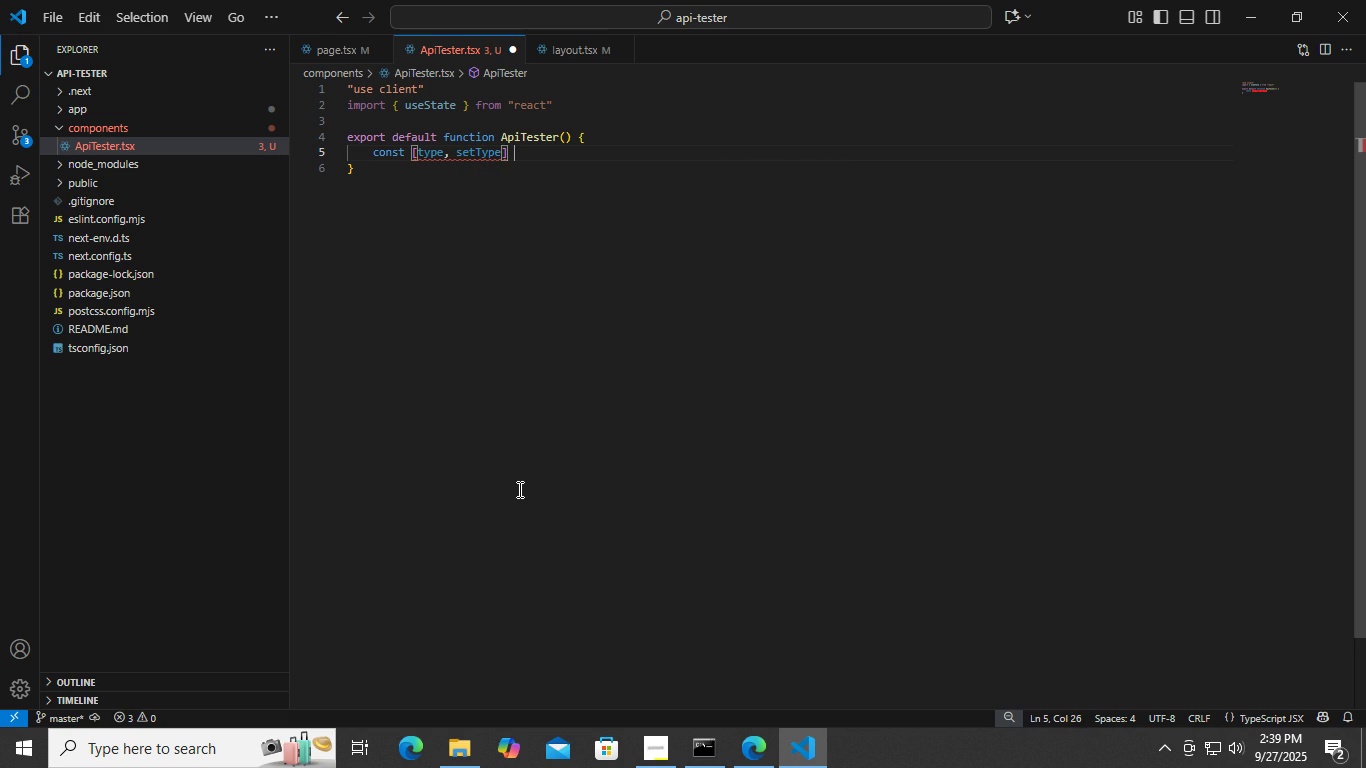 
type( = use)
 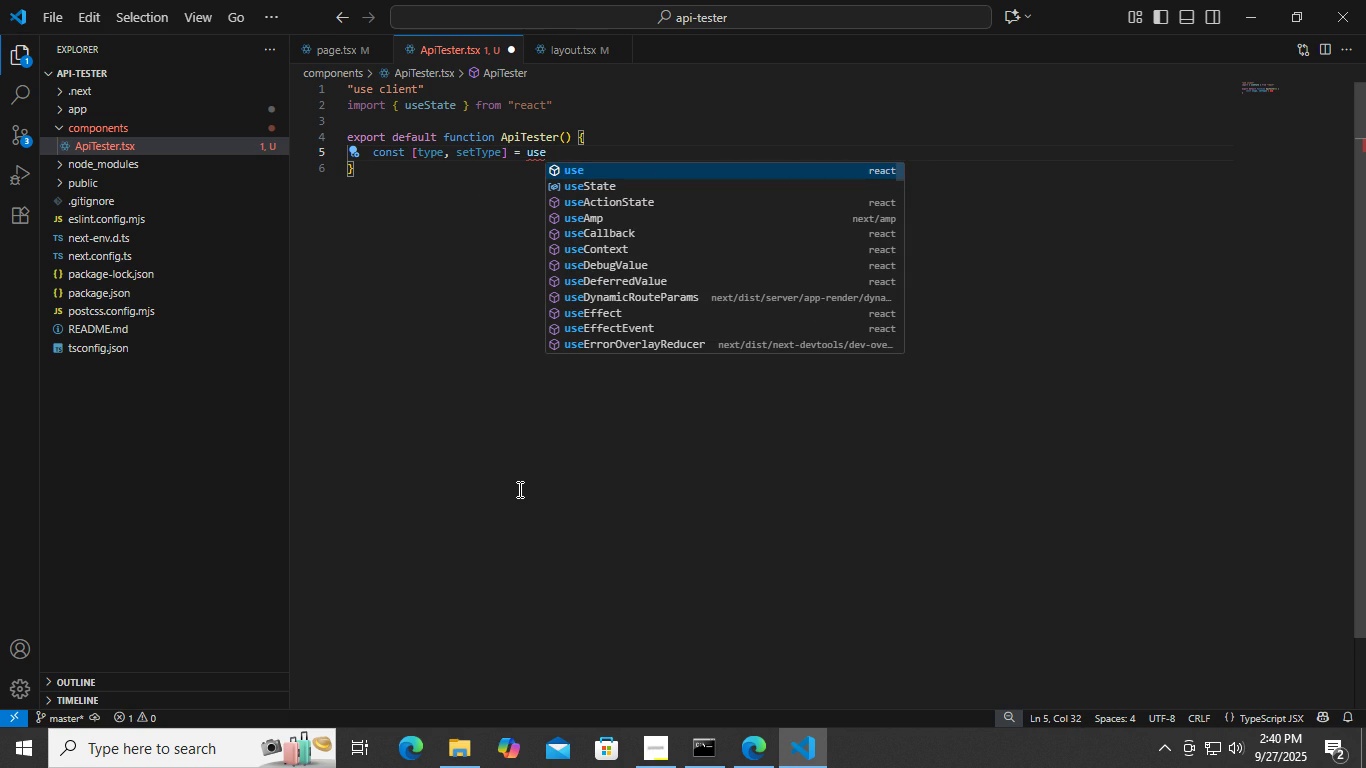 
key(ArrowDown)
 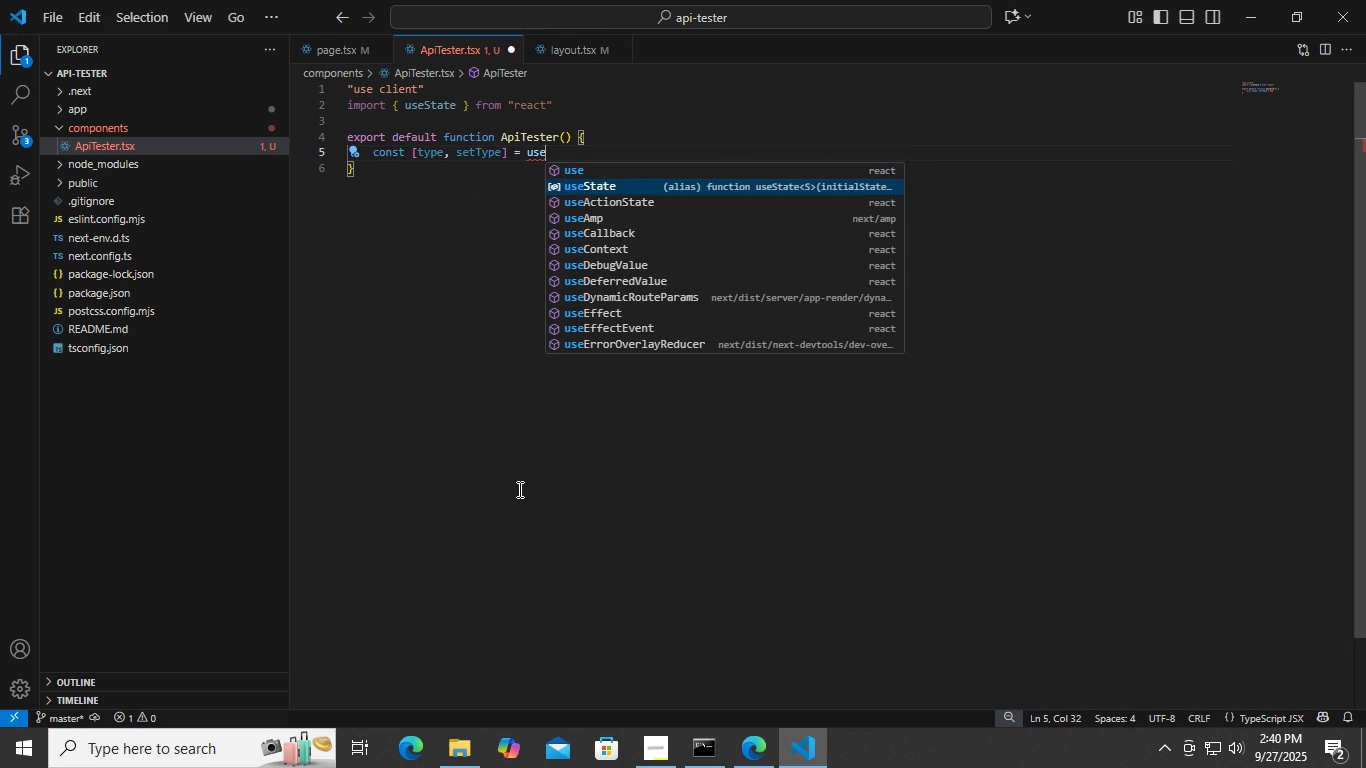 
key(Enter)